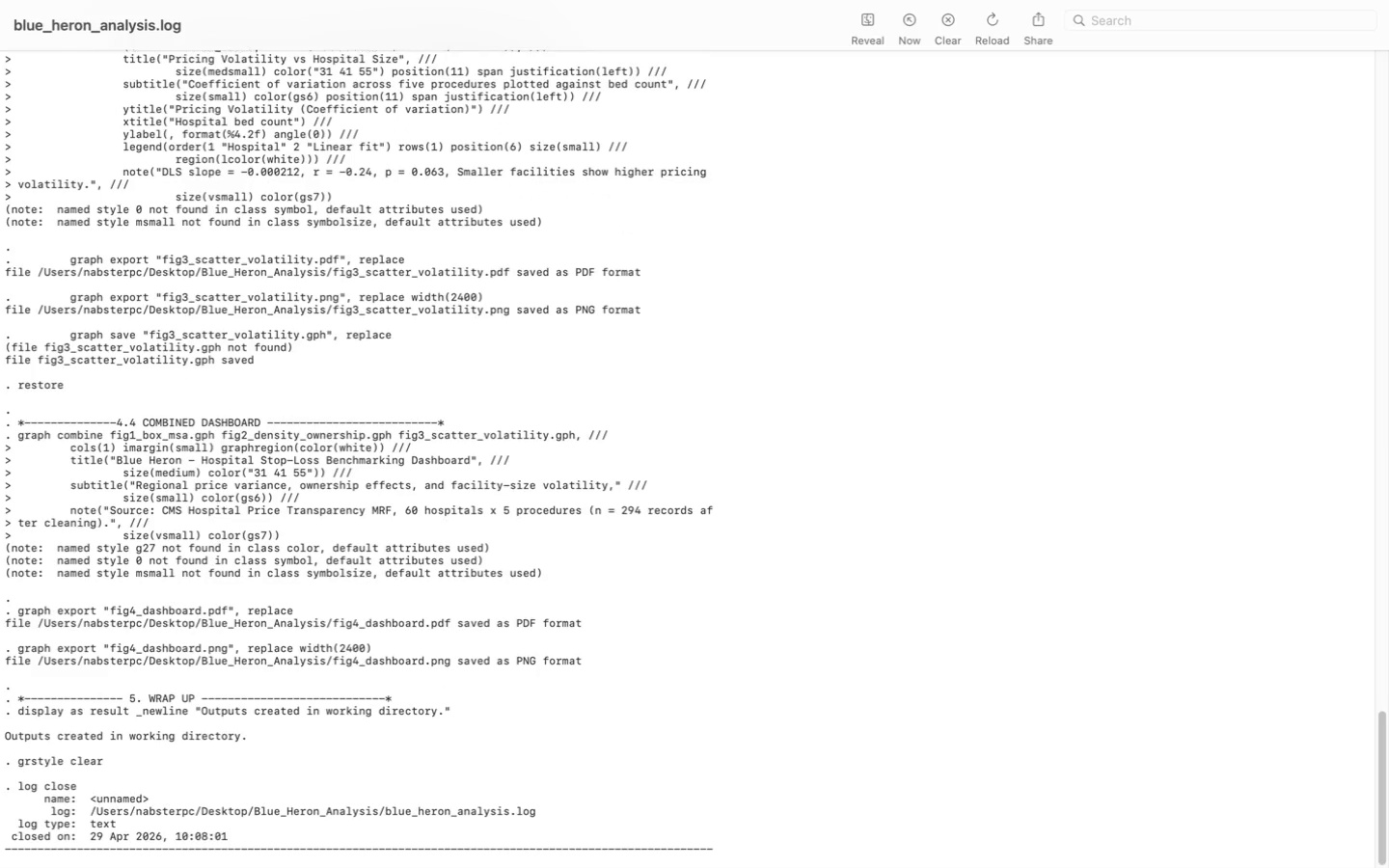 
key(ArrowDown)
 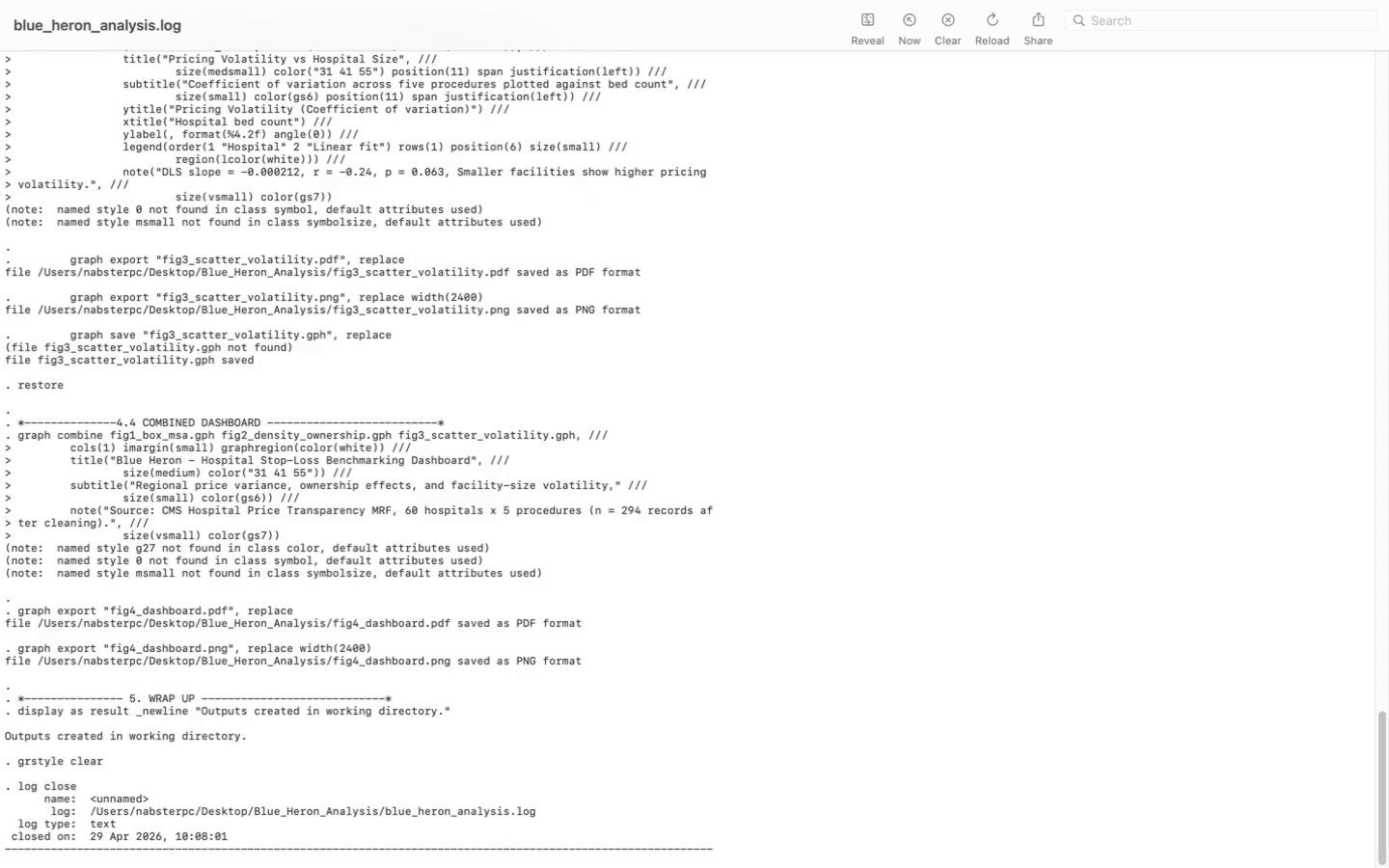 
key(ArrowDown)
 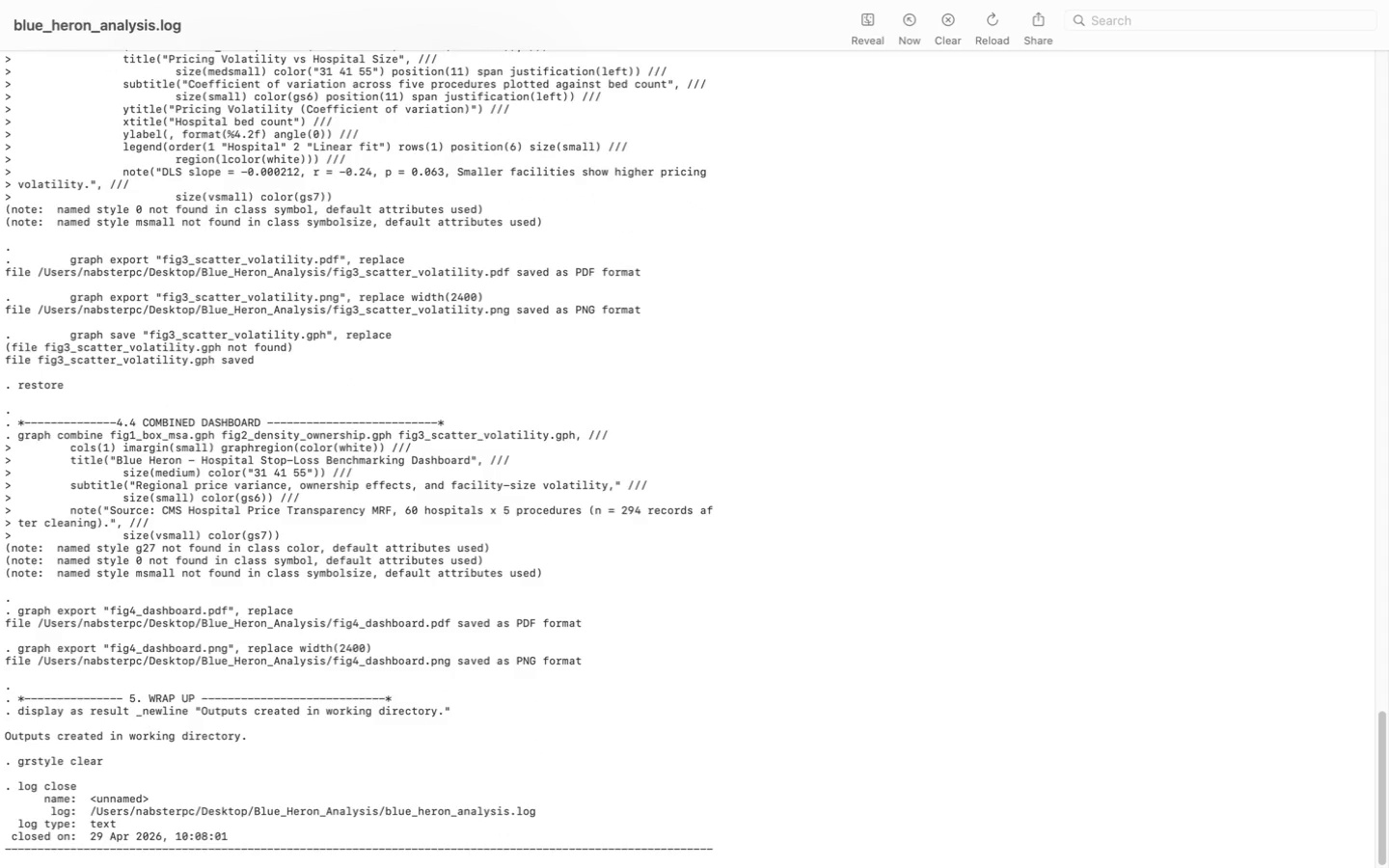 
key(ArrowDown)
 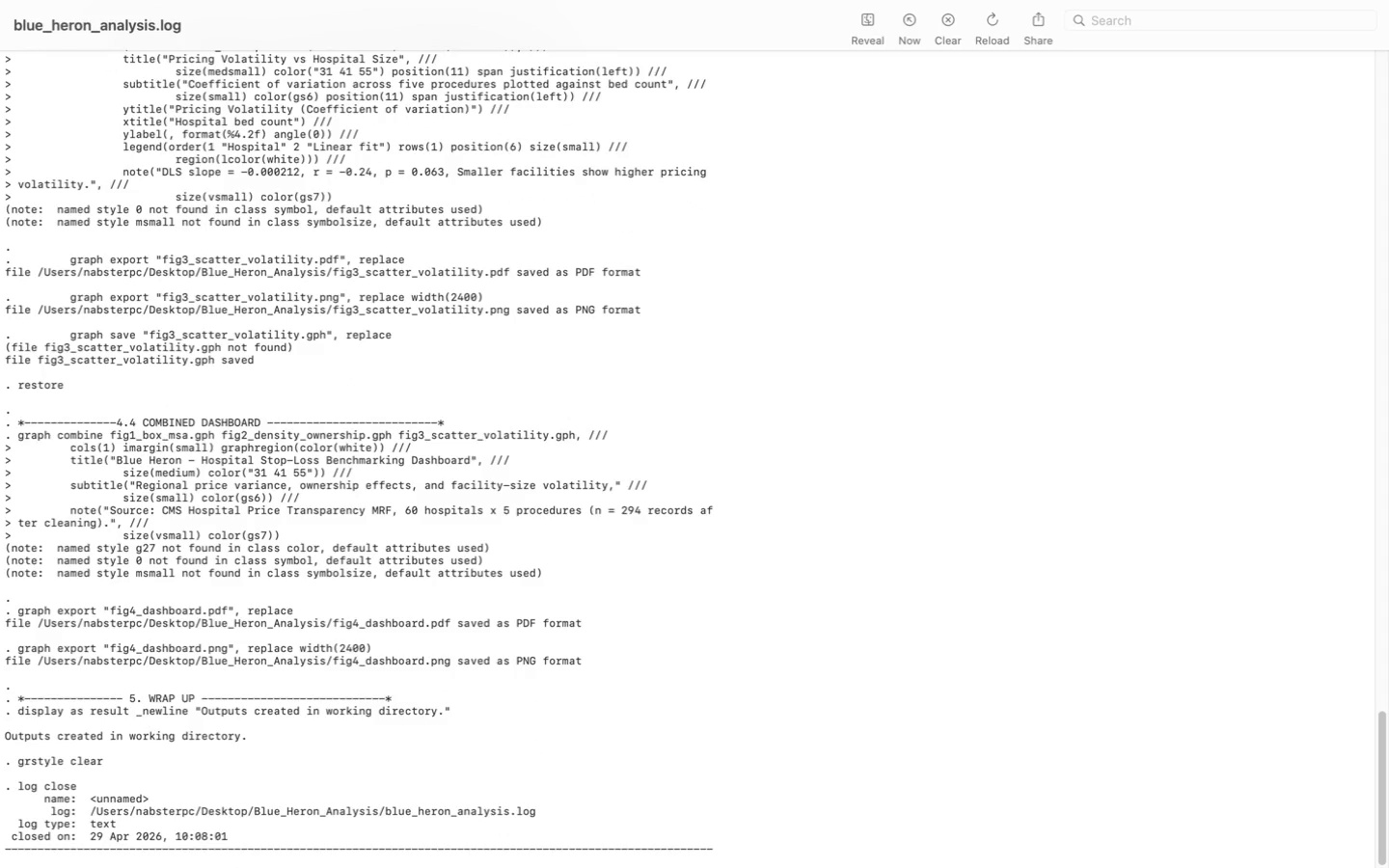 
key(ArrowDown)
 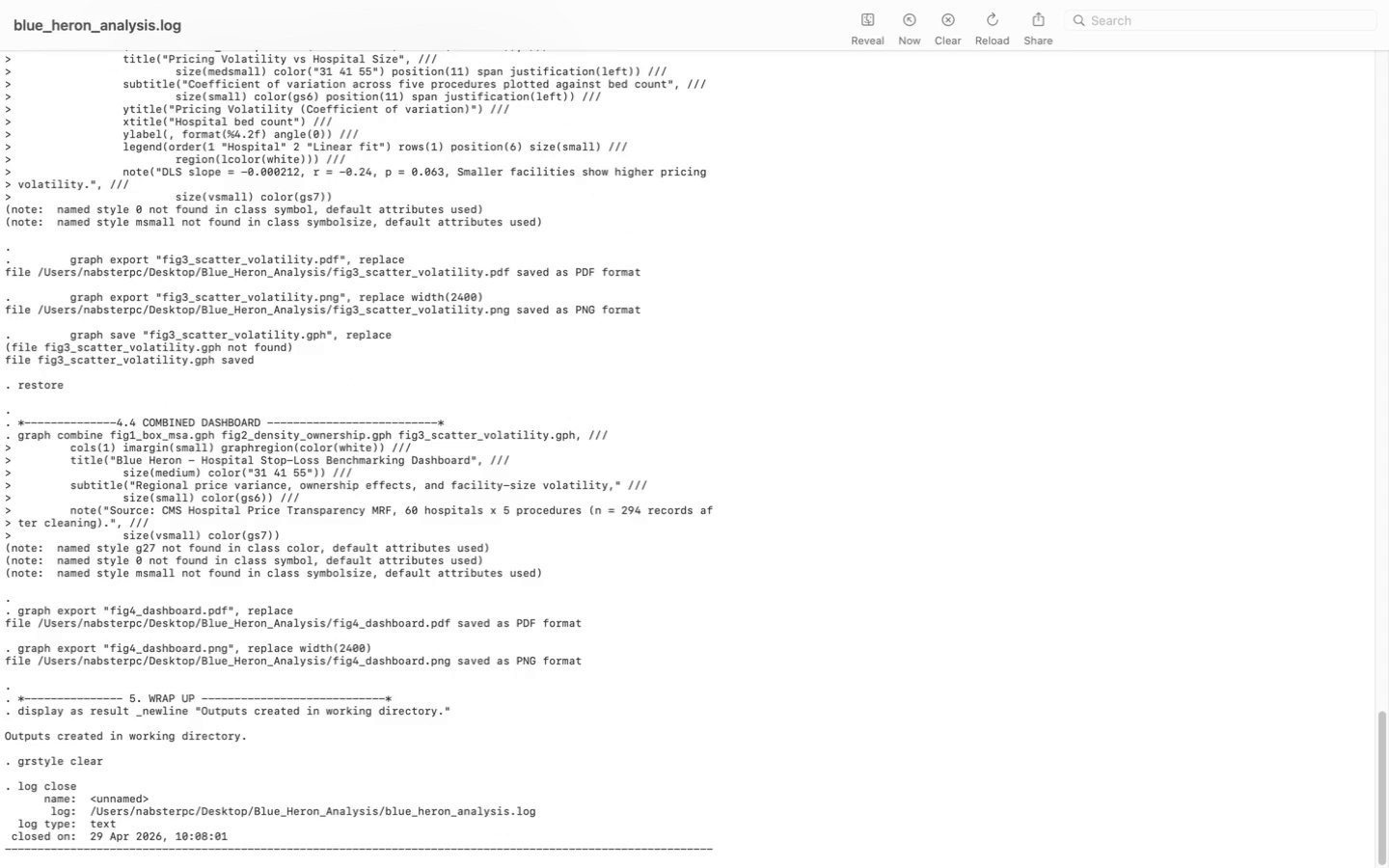 
key(ArrowDown)
 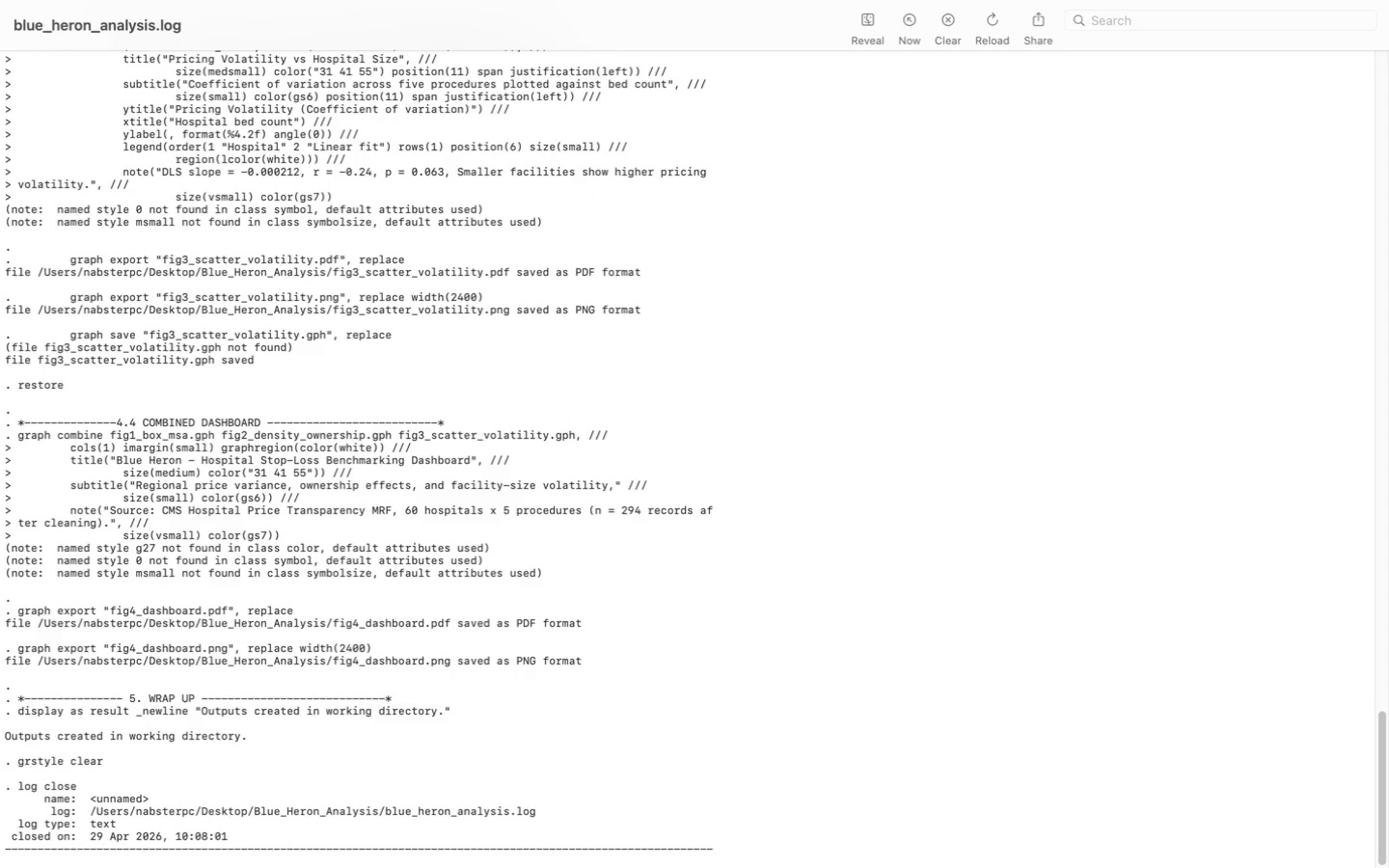 
key(ArrowDown)
 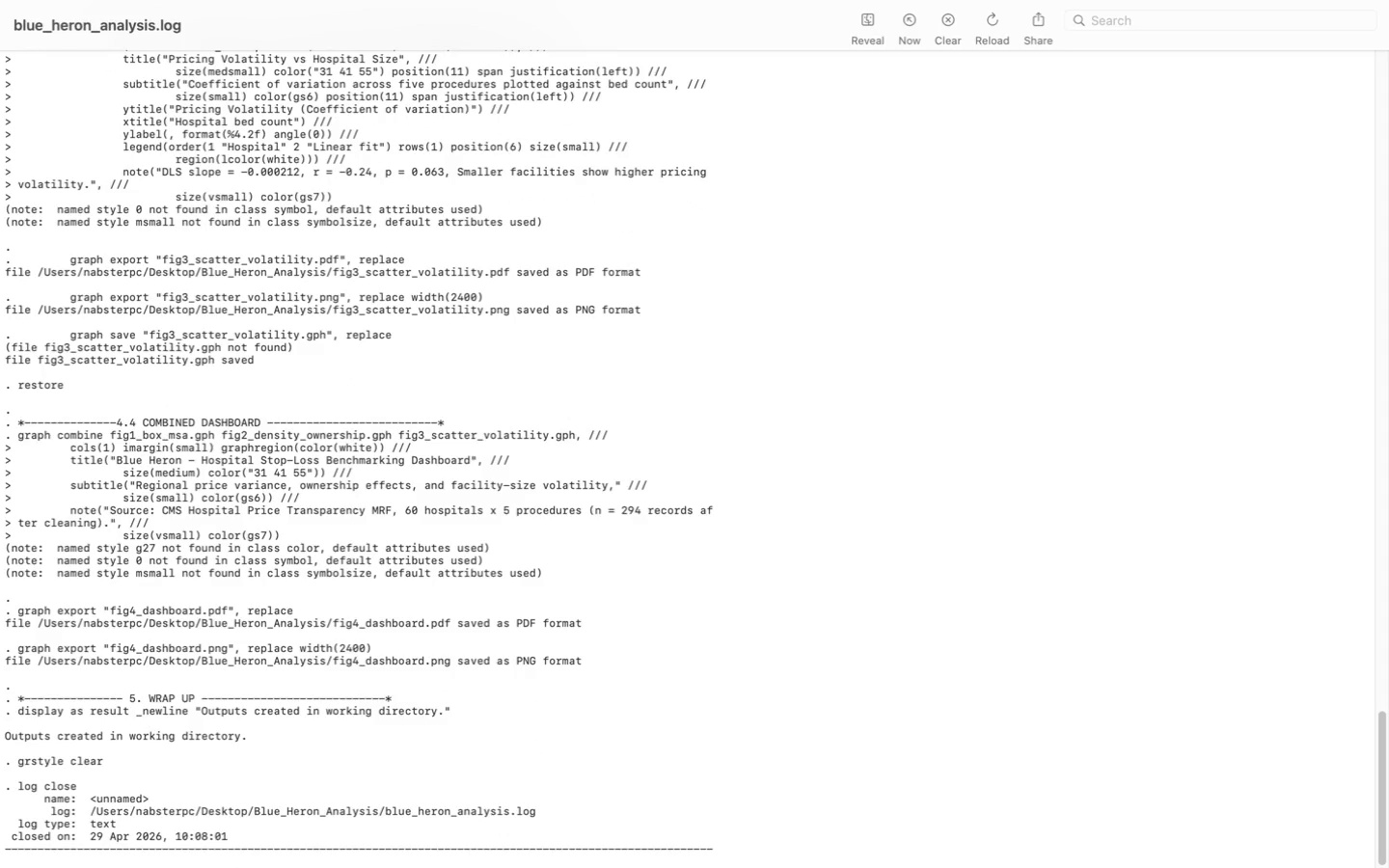 
key(Escape)
 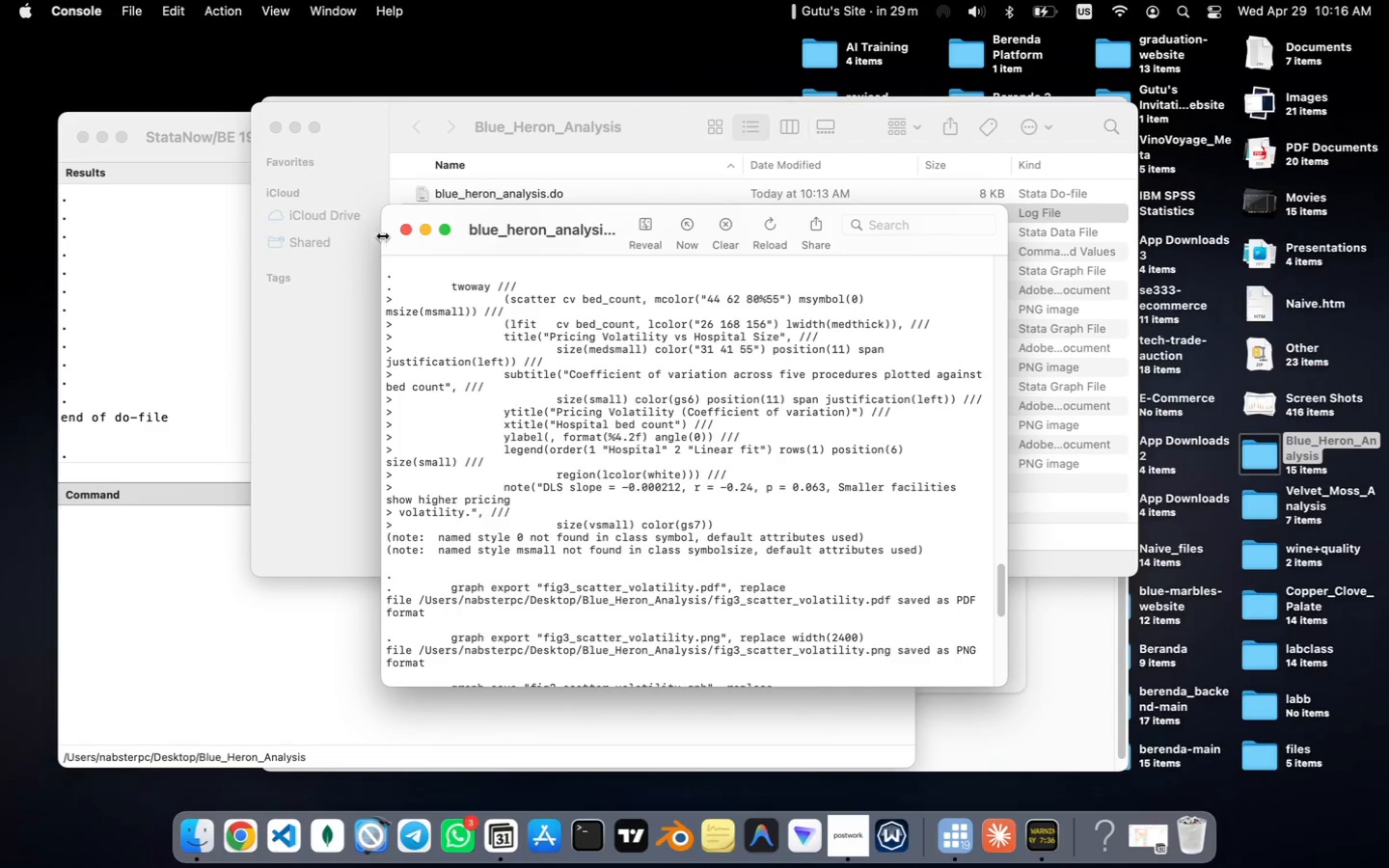 
left_click([407, 236])
 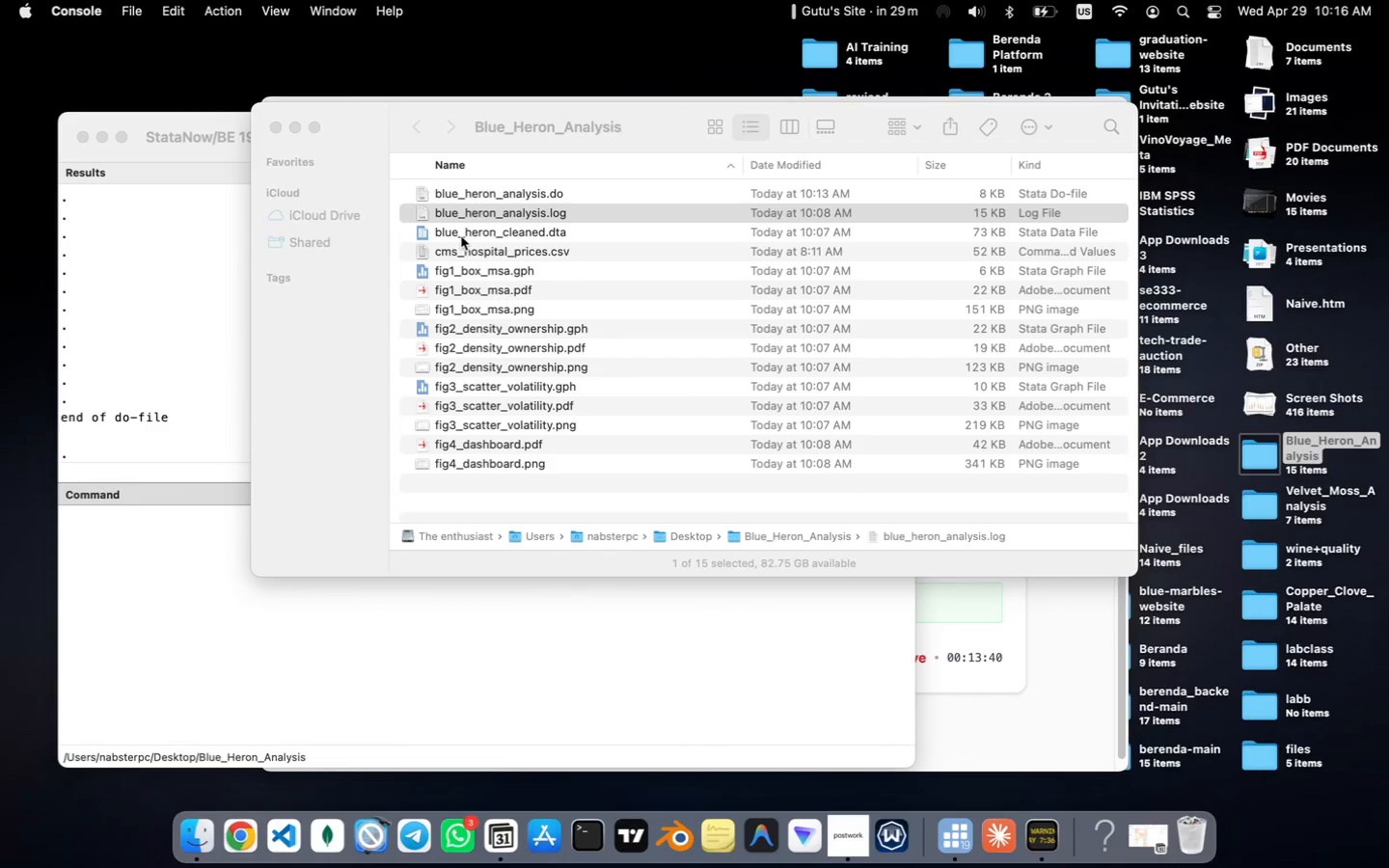 
left_click([475, 231])
 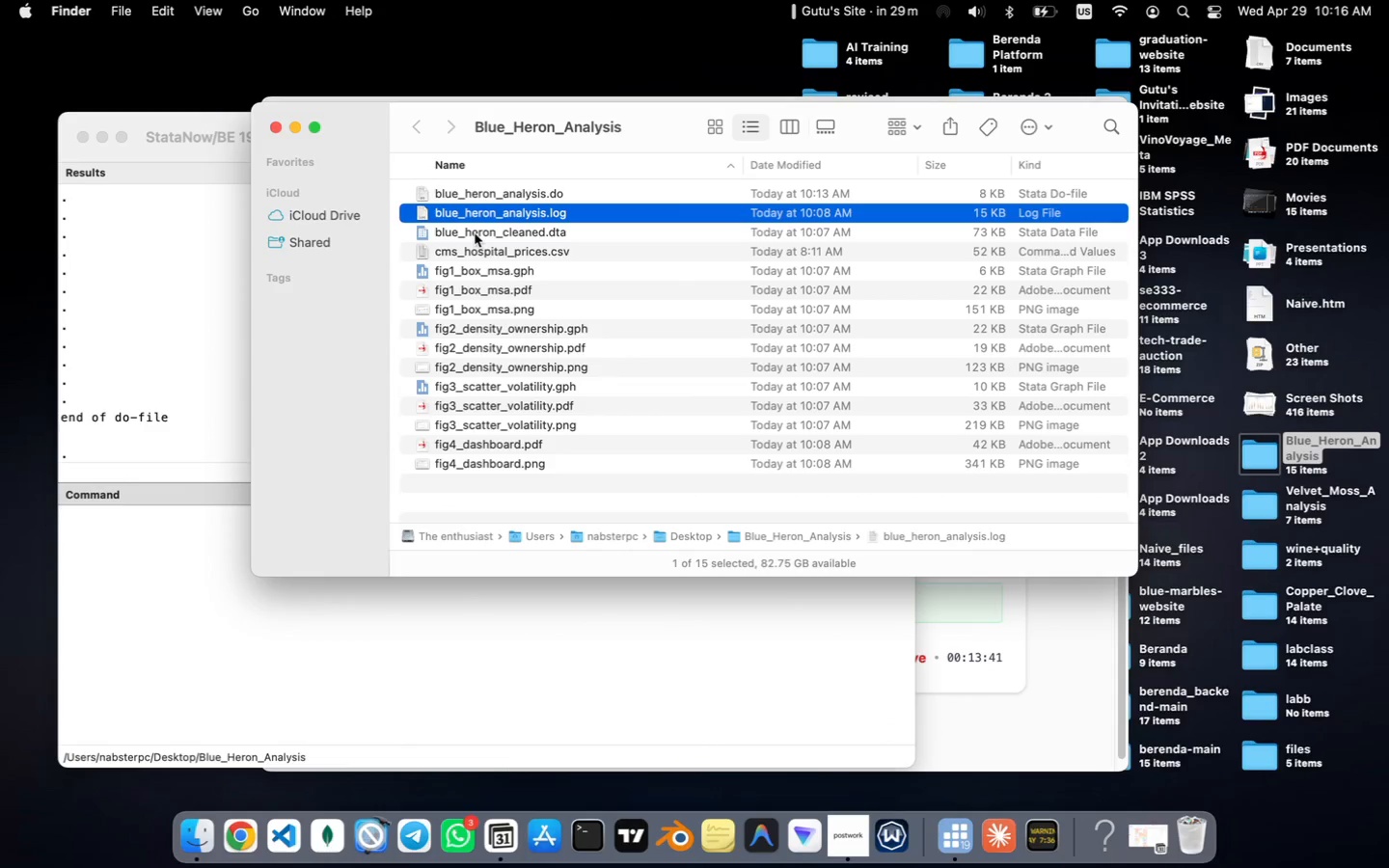 
double_click([475, 233])
 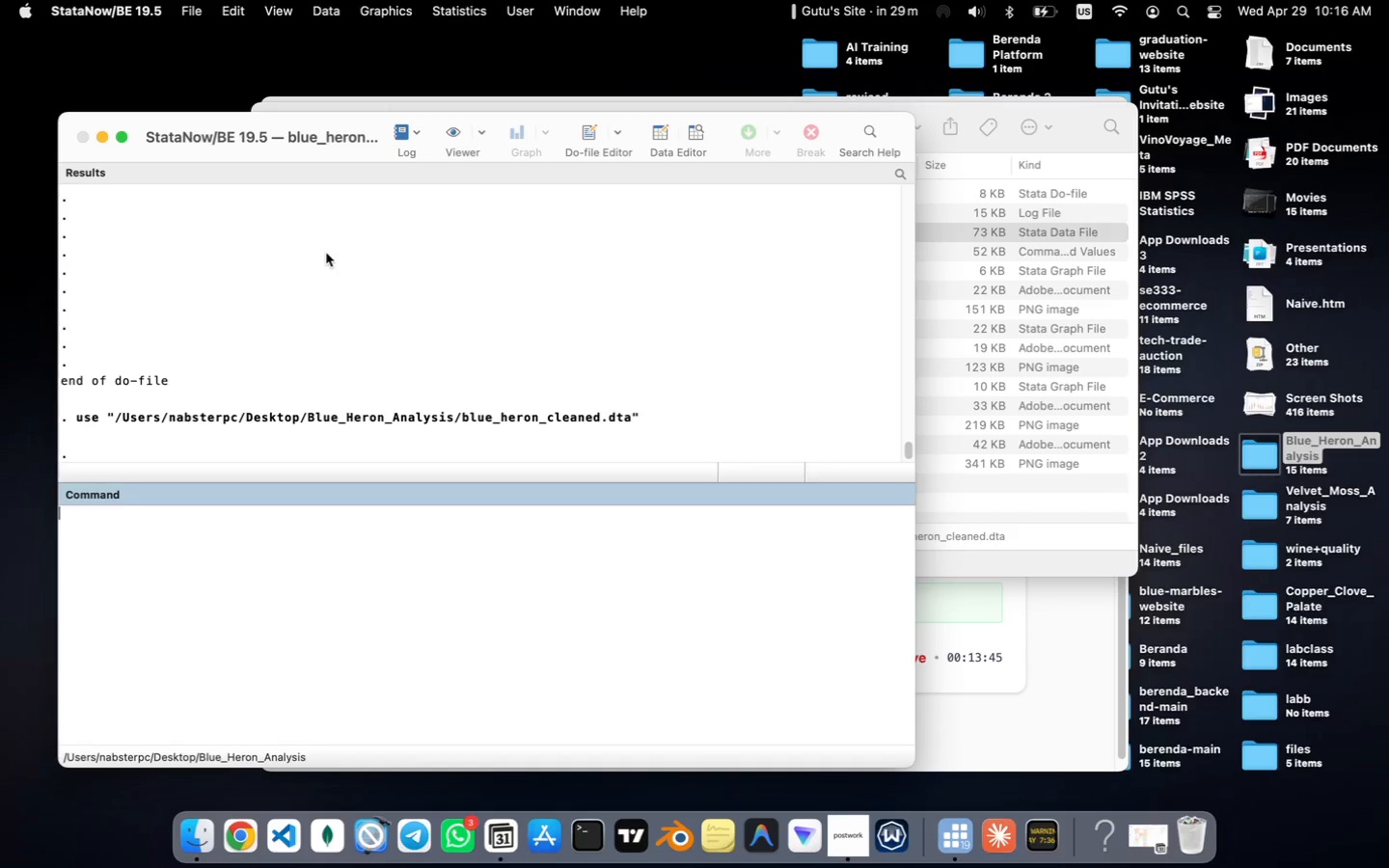 
wait(8.36)
 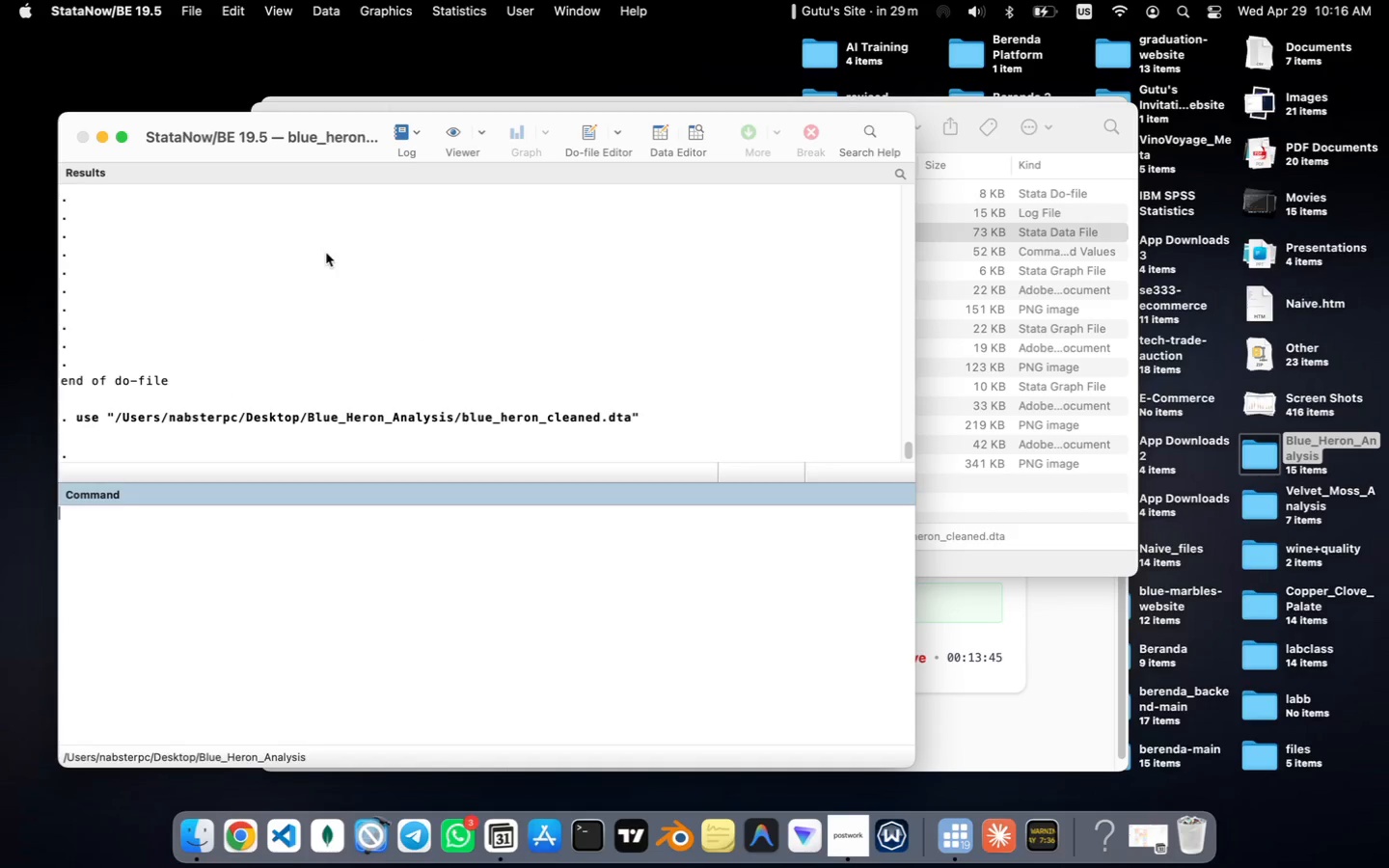 
left_click([978, 556])
 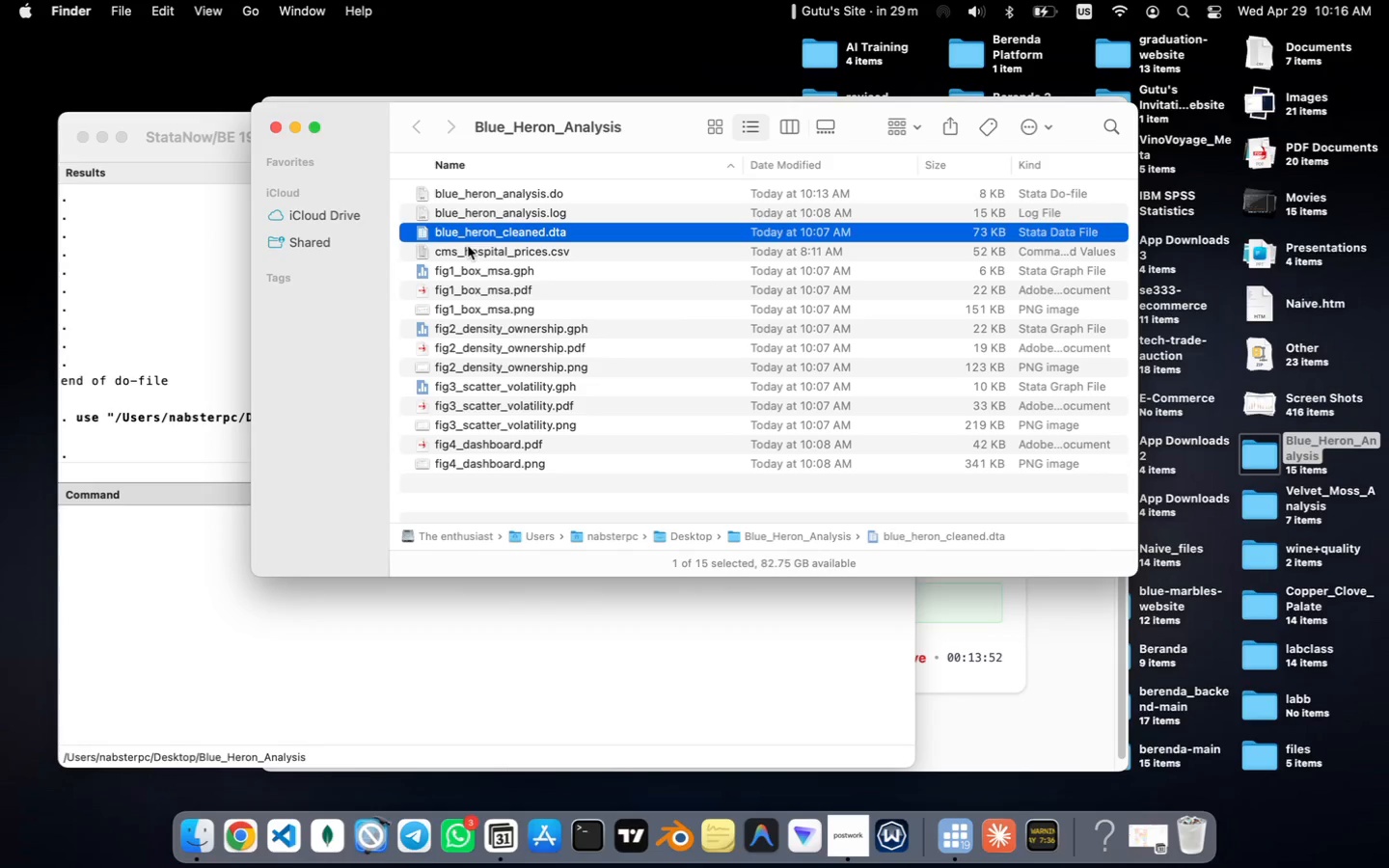 
left_click([470, 249])
 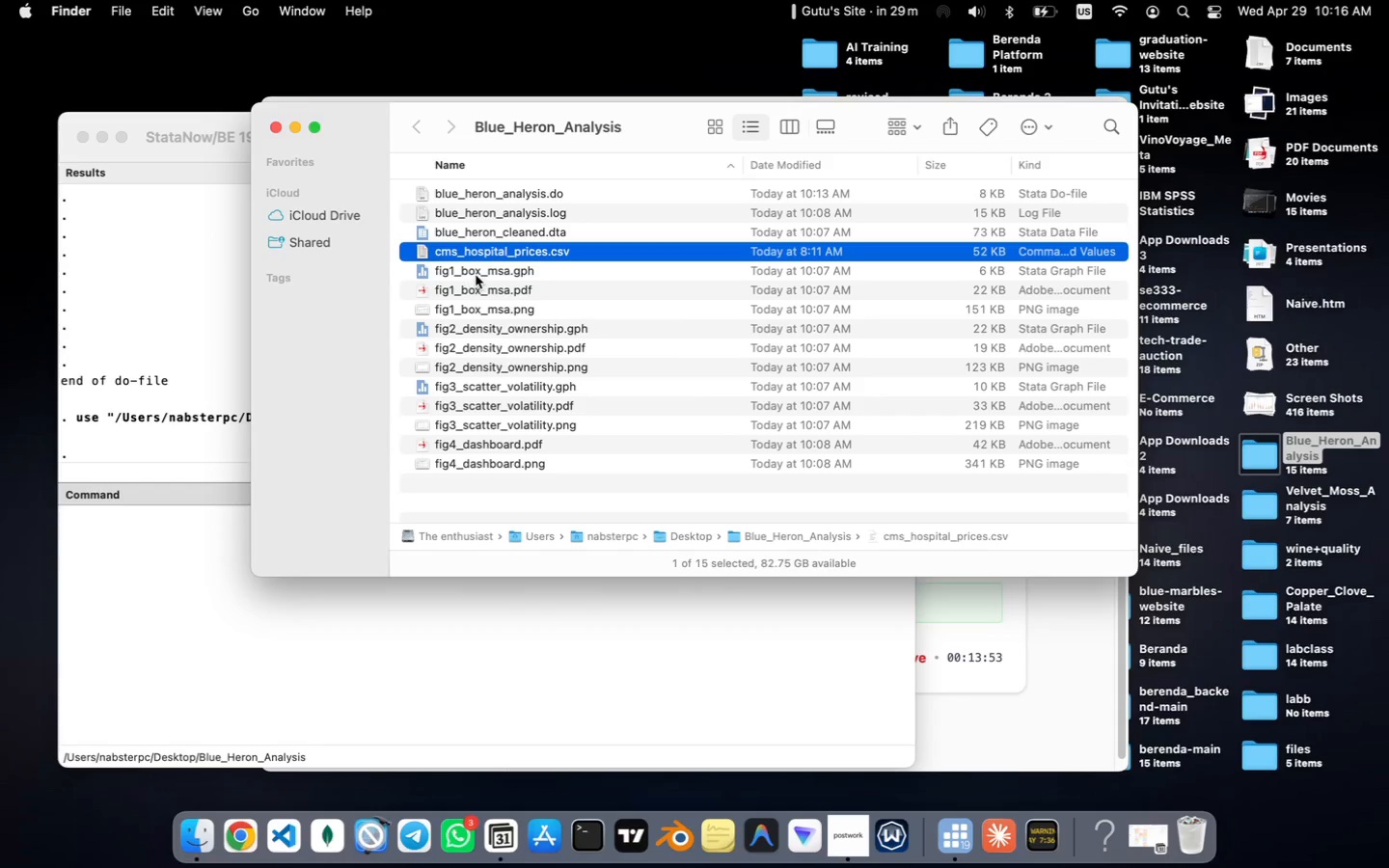 
double_click([476, 275])
 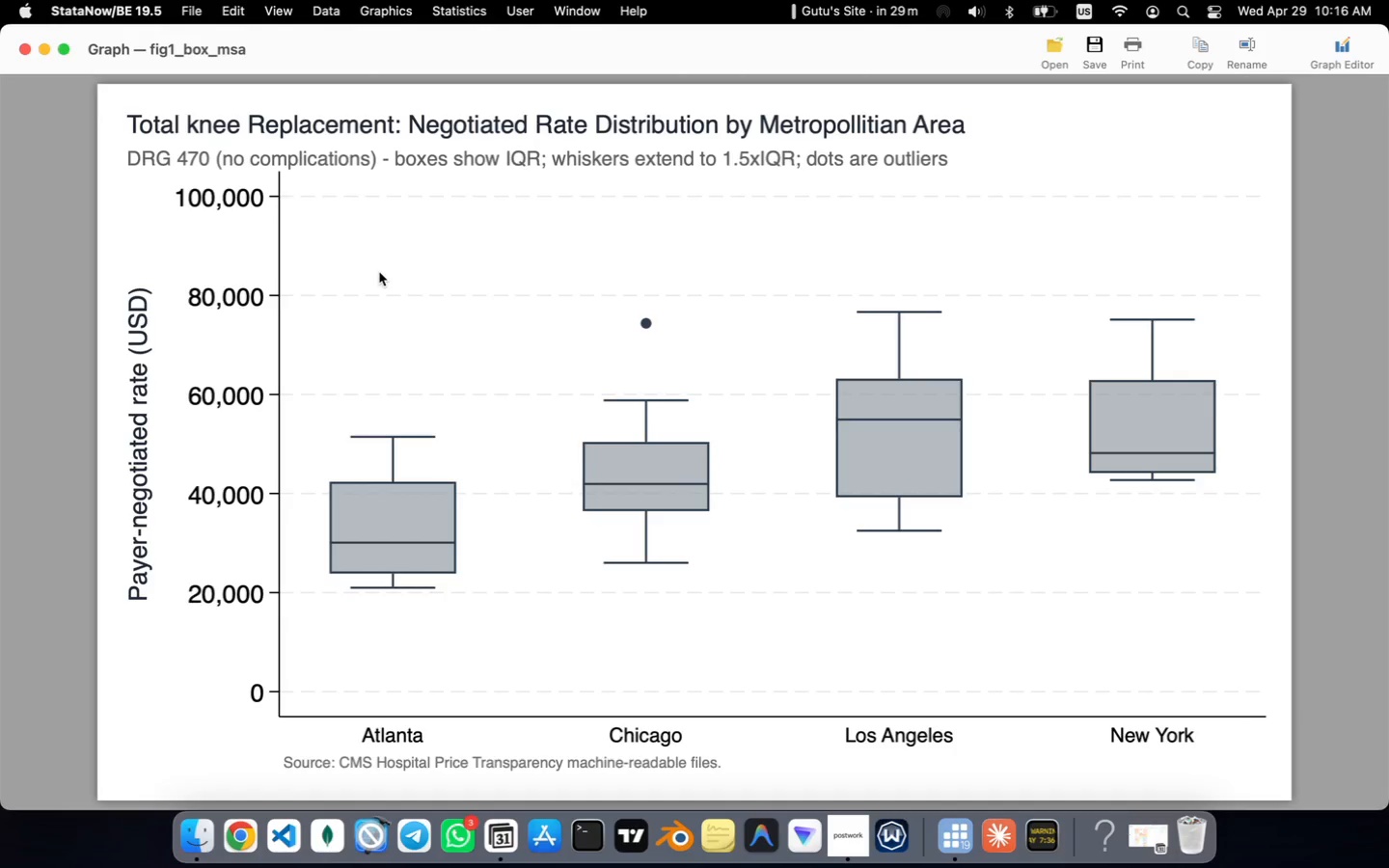 
wait(5.24)
 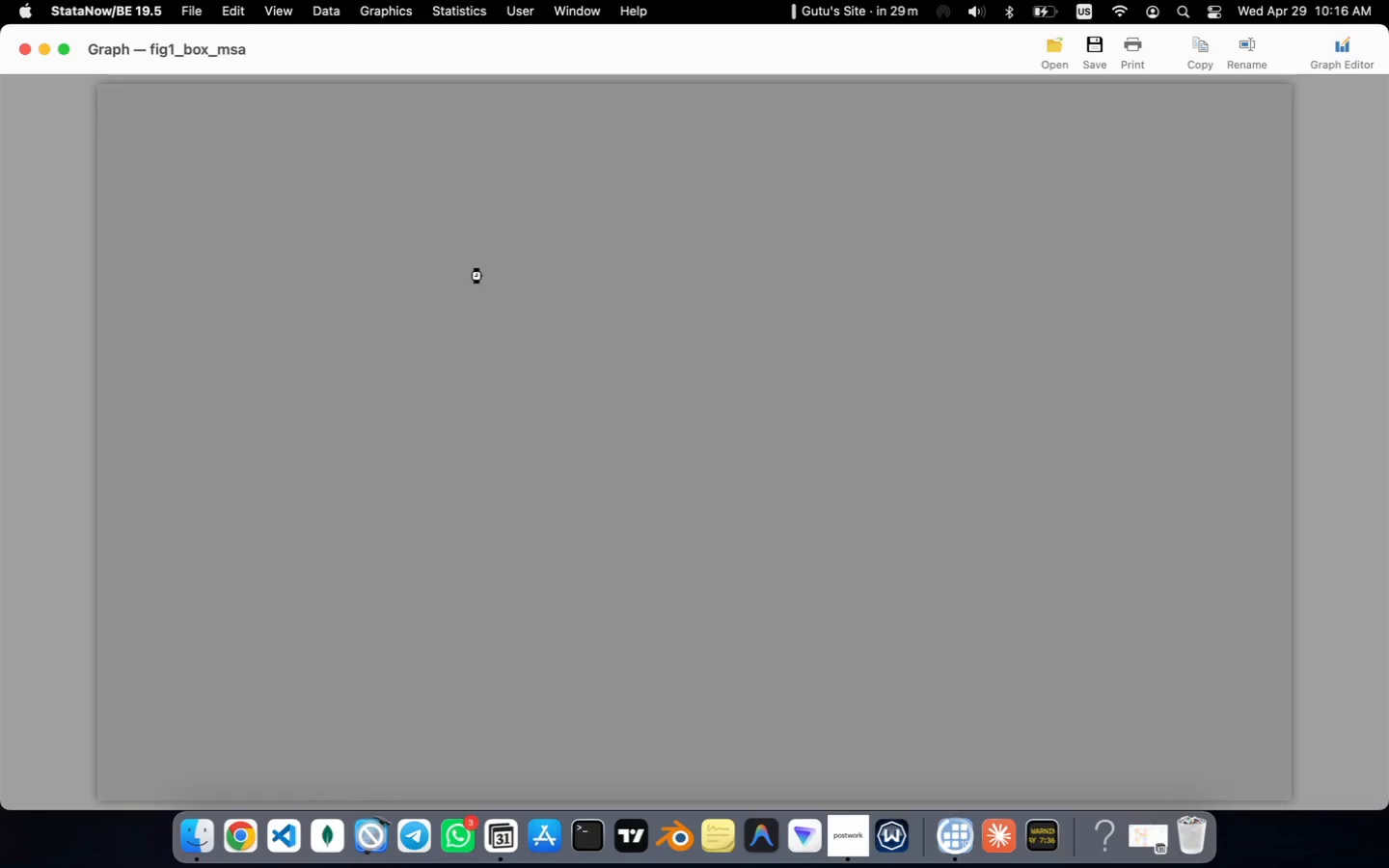 
key(Meta+Tab)
 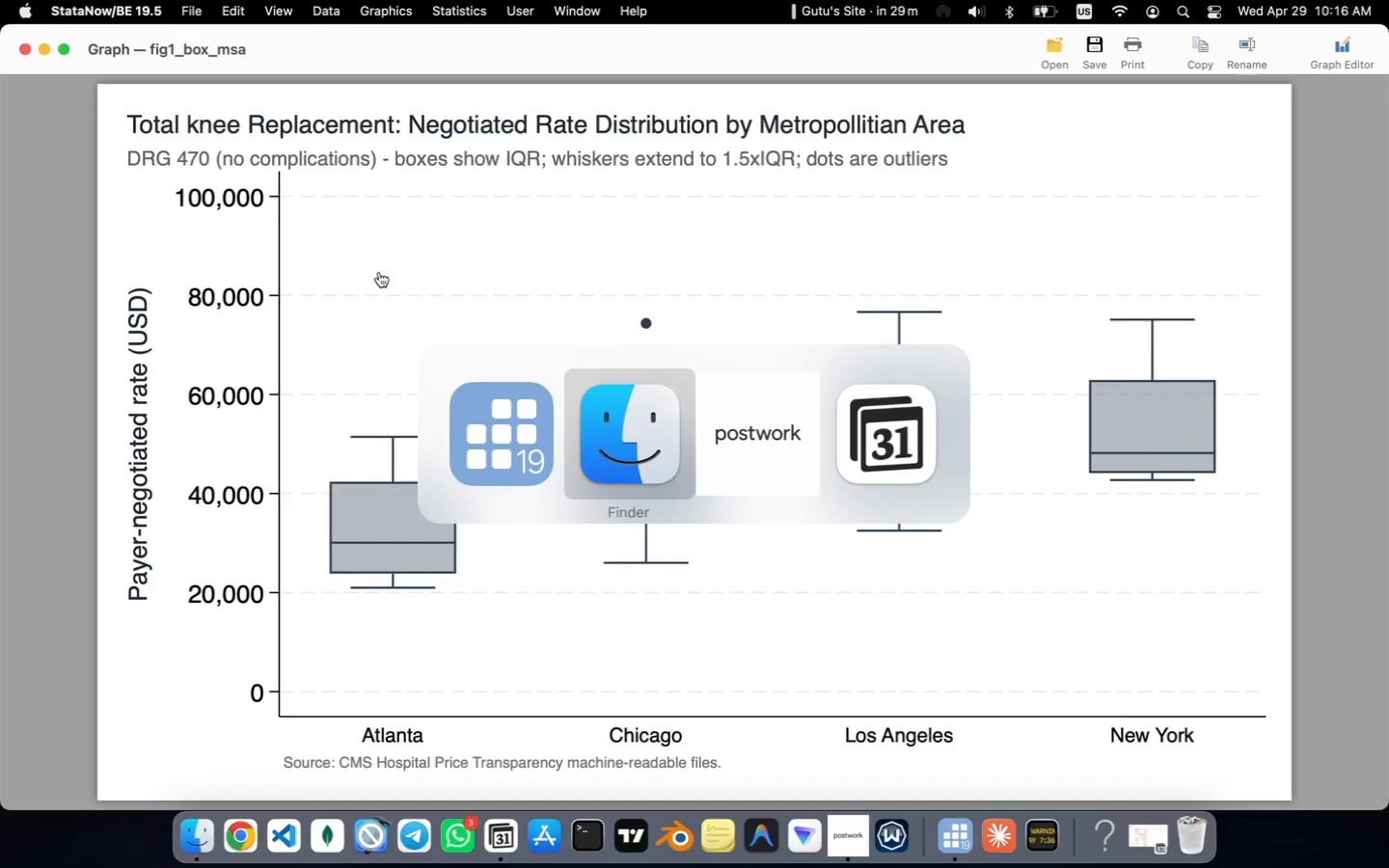 
key(Meta+Tab)